 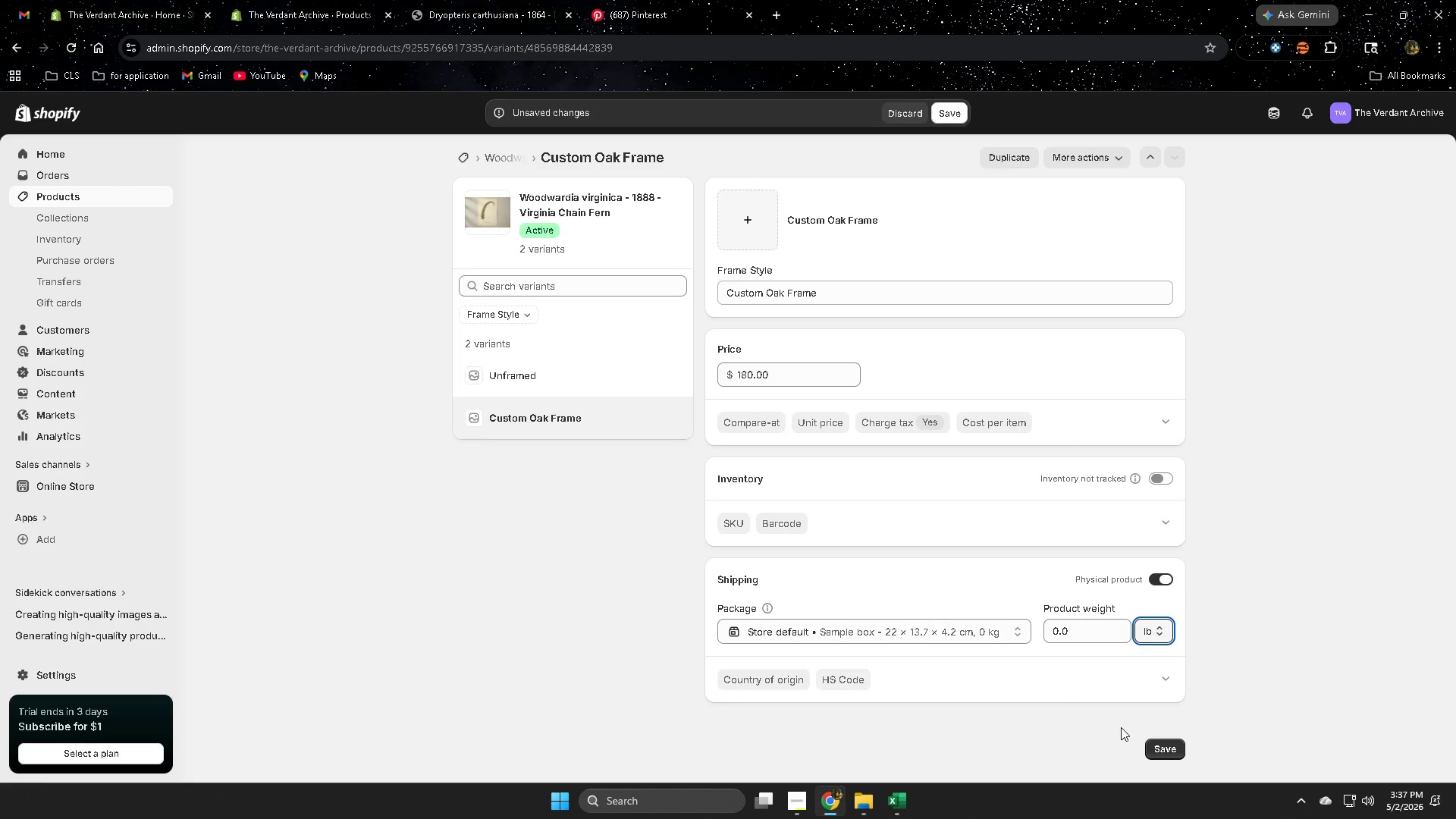 
key(NumpadDecimal)
 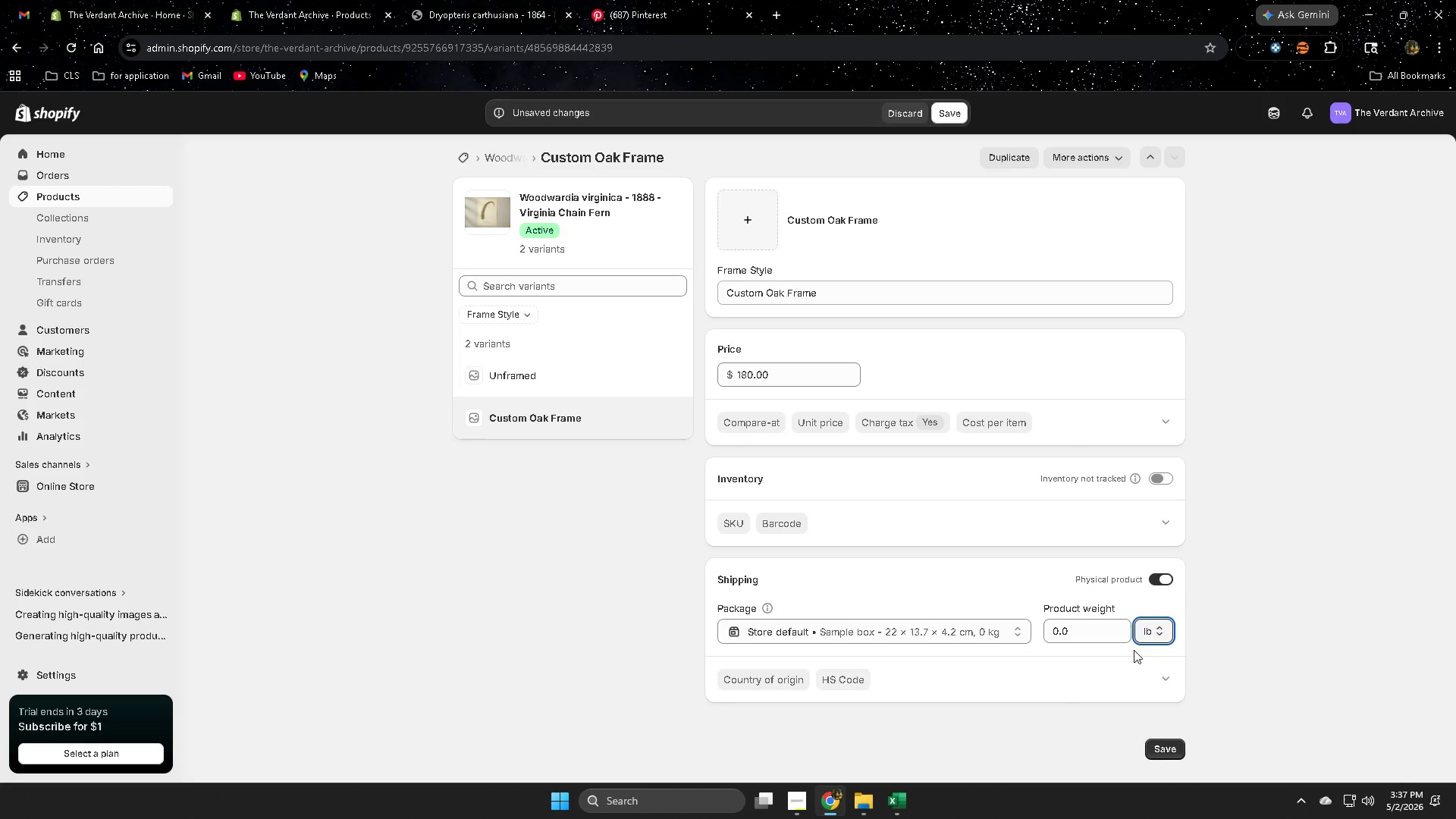 
left_click([1093, 626])
 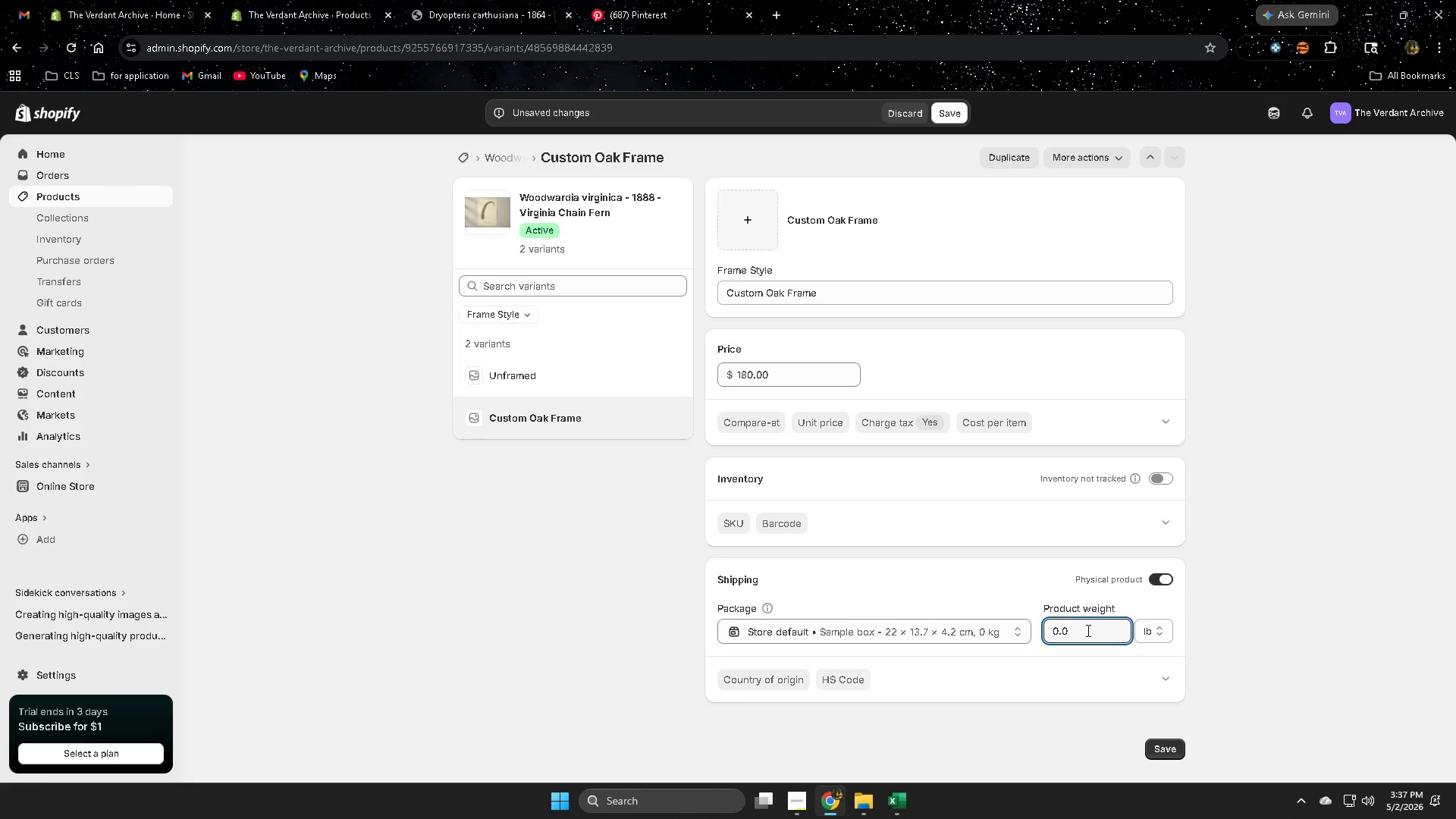 
key(Backspace)
 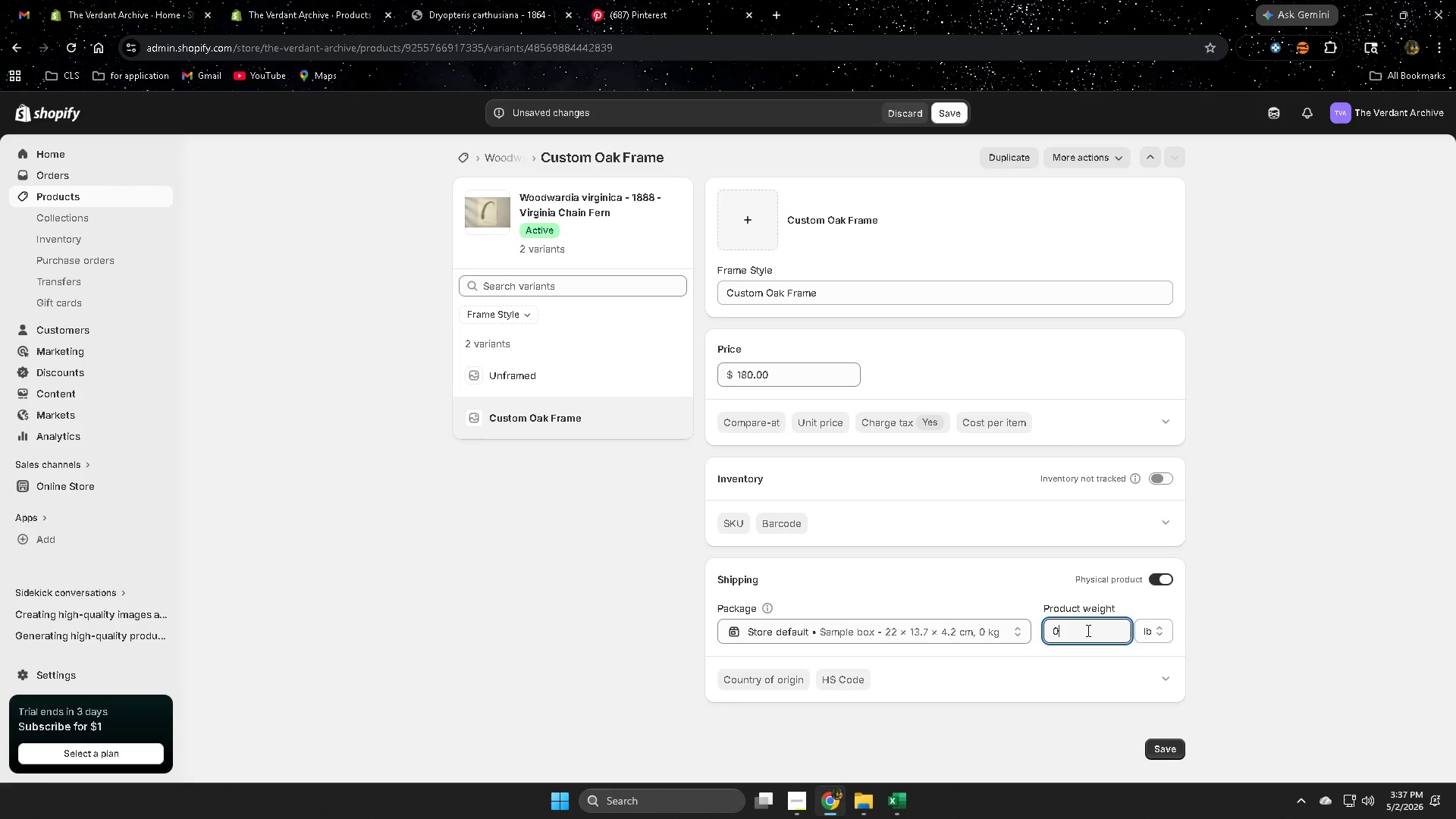 
key(Backspace)
 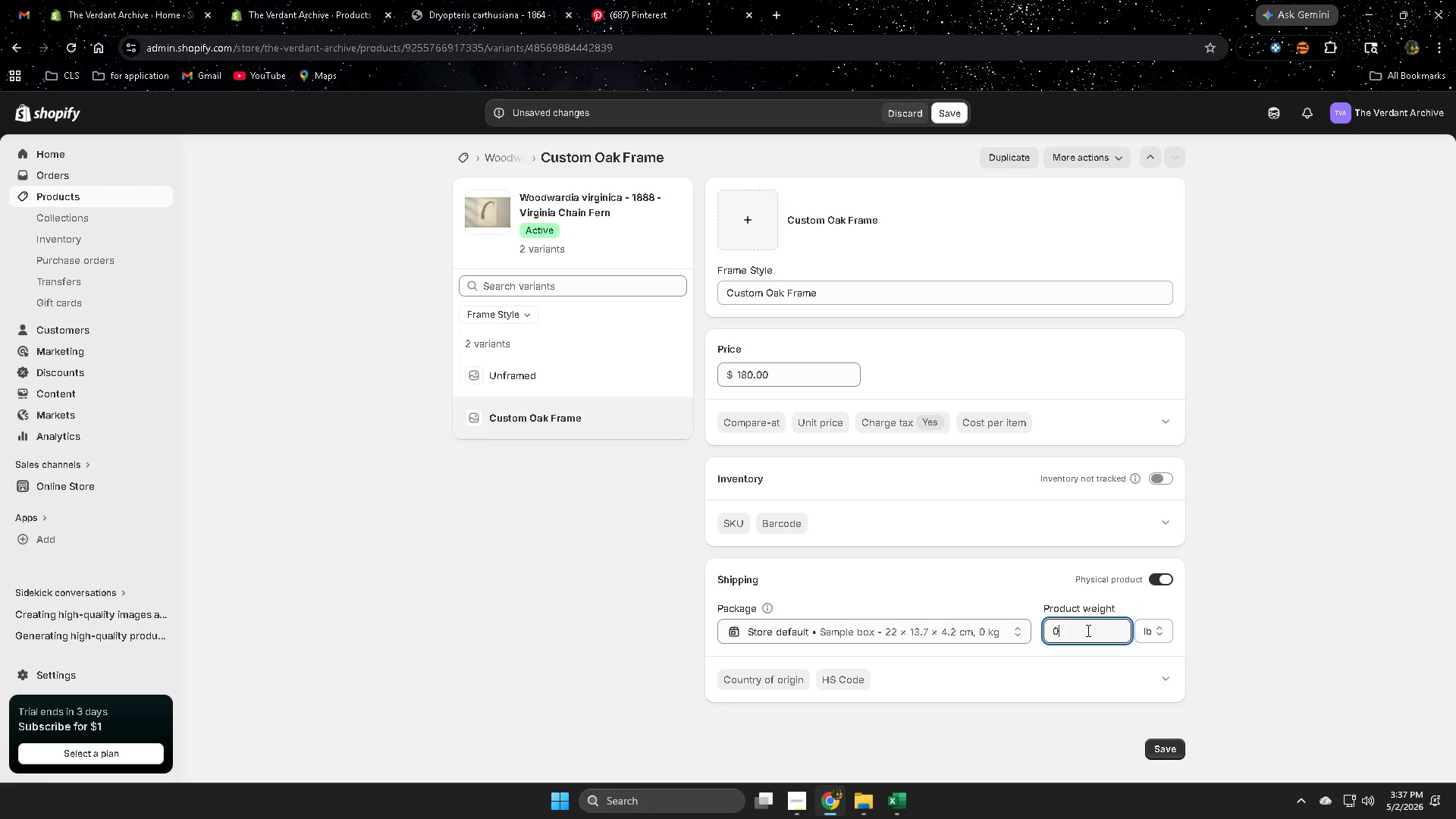 
key(Backspace)
 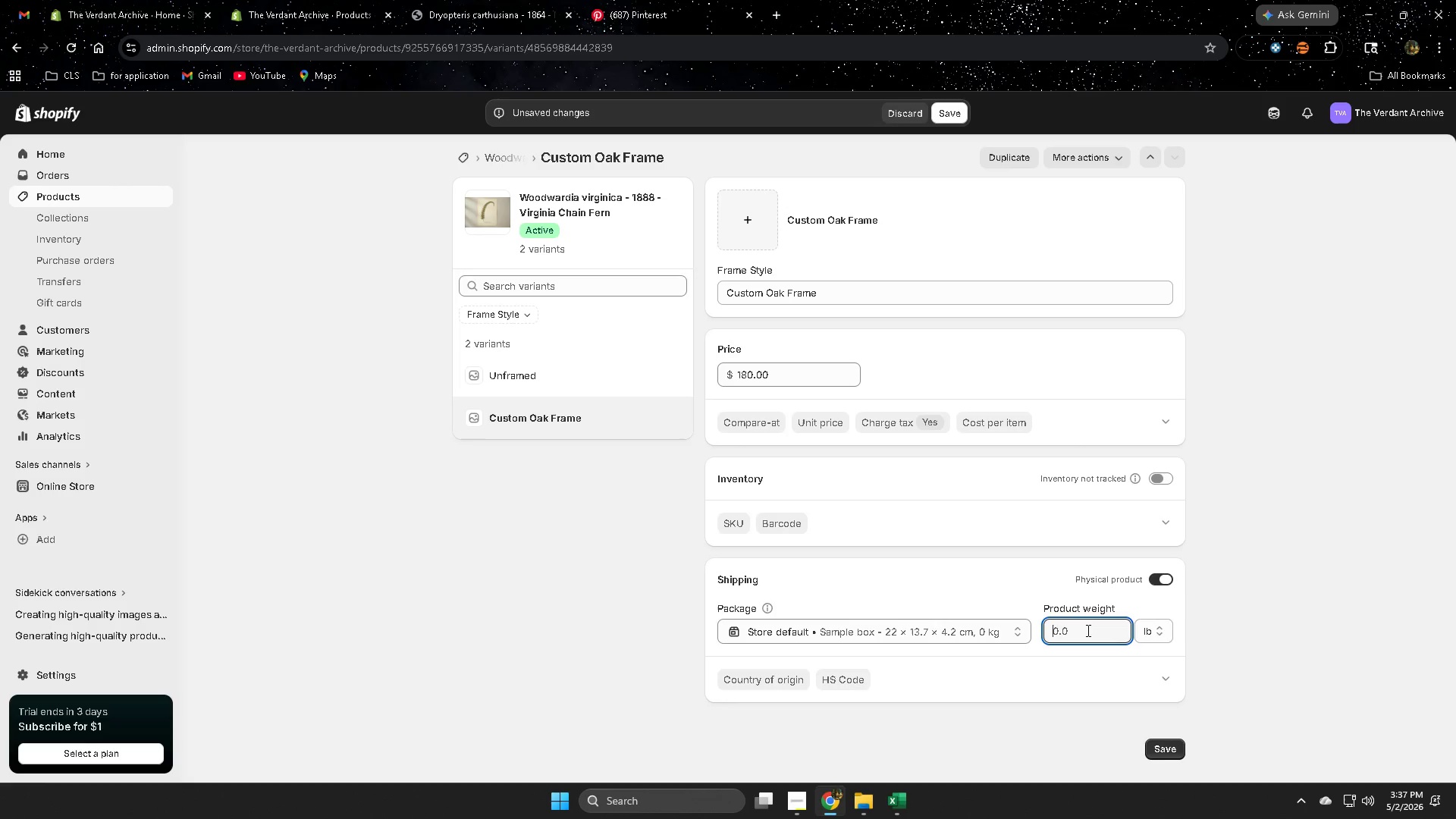 
key(NumpadDecimal)
 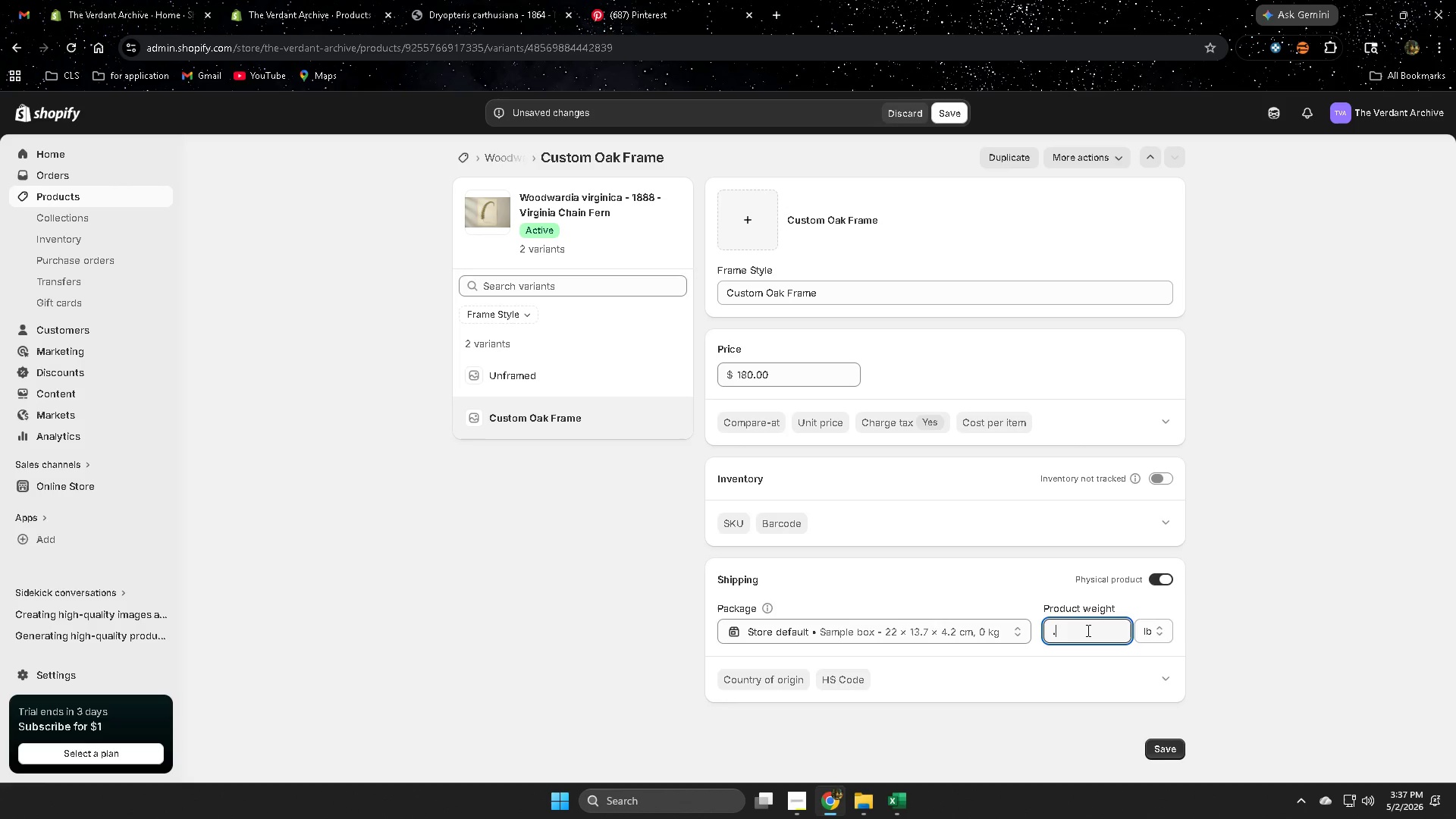 
key(Backspace)
 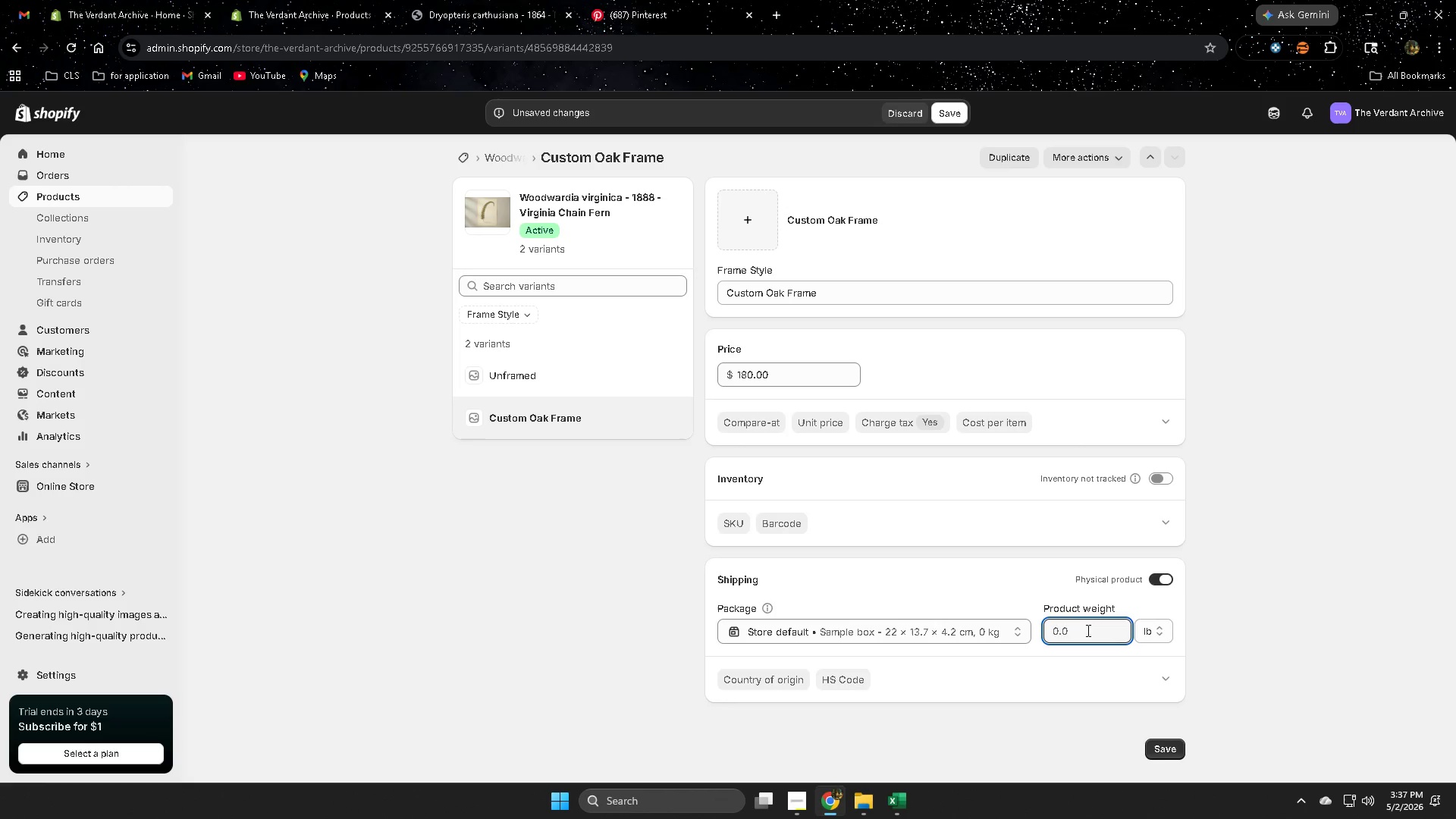 
key(Numpad3)
 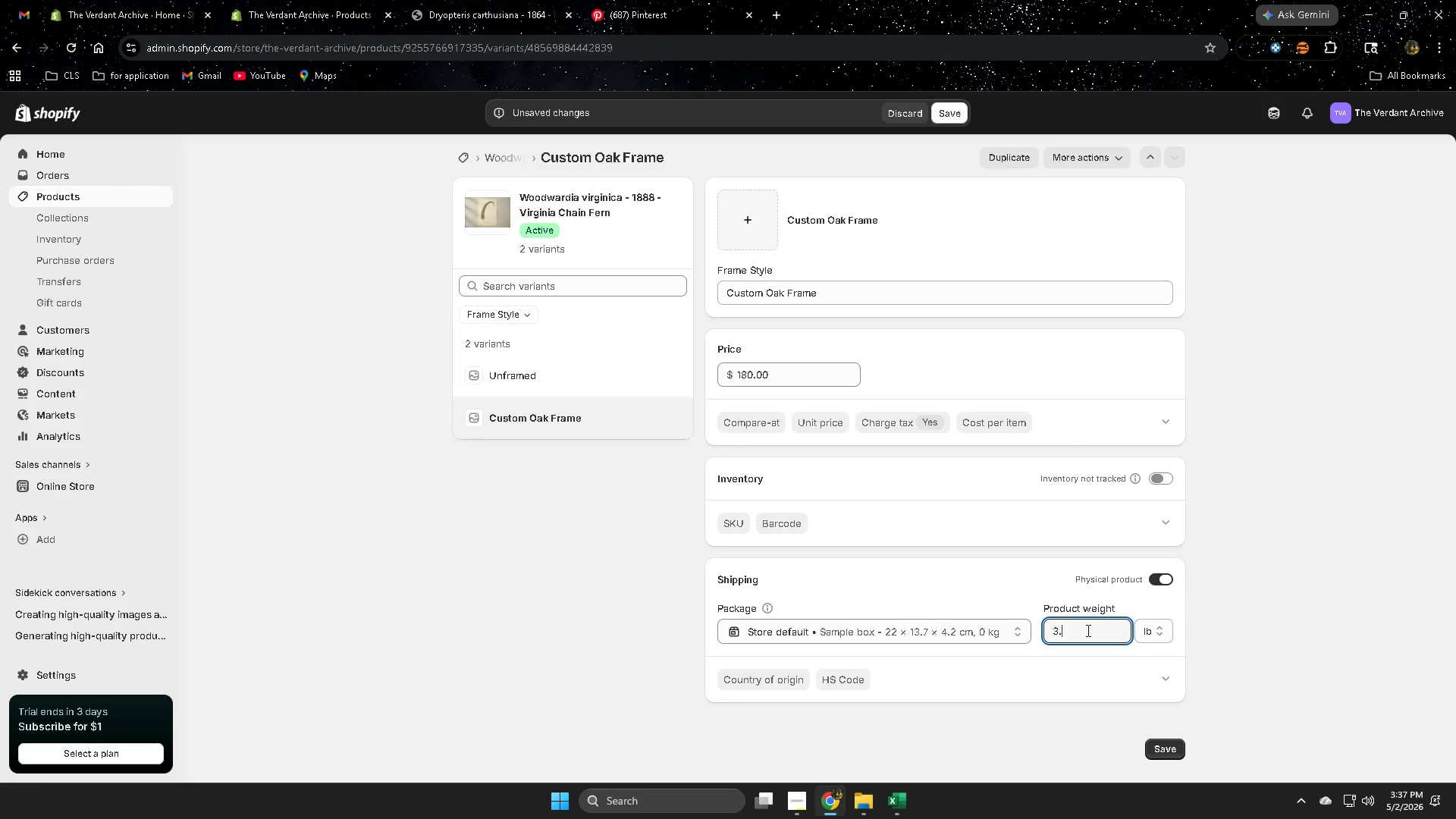 
key(NumpadDecimal)
 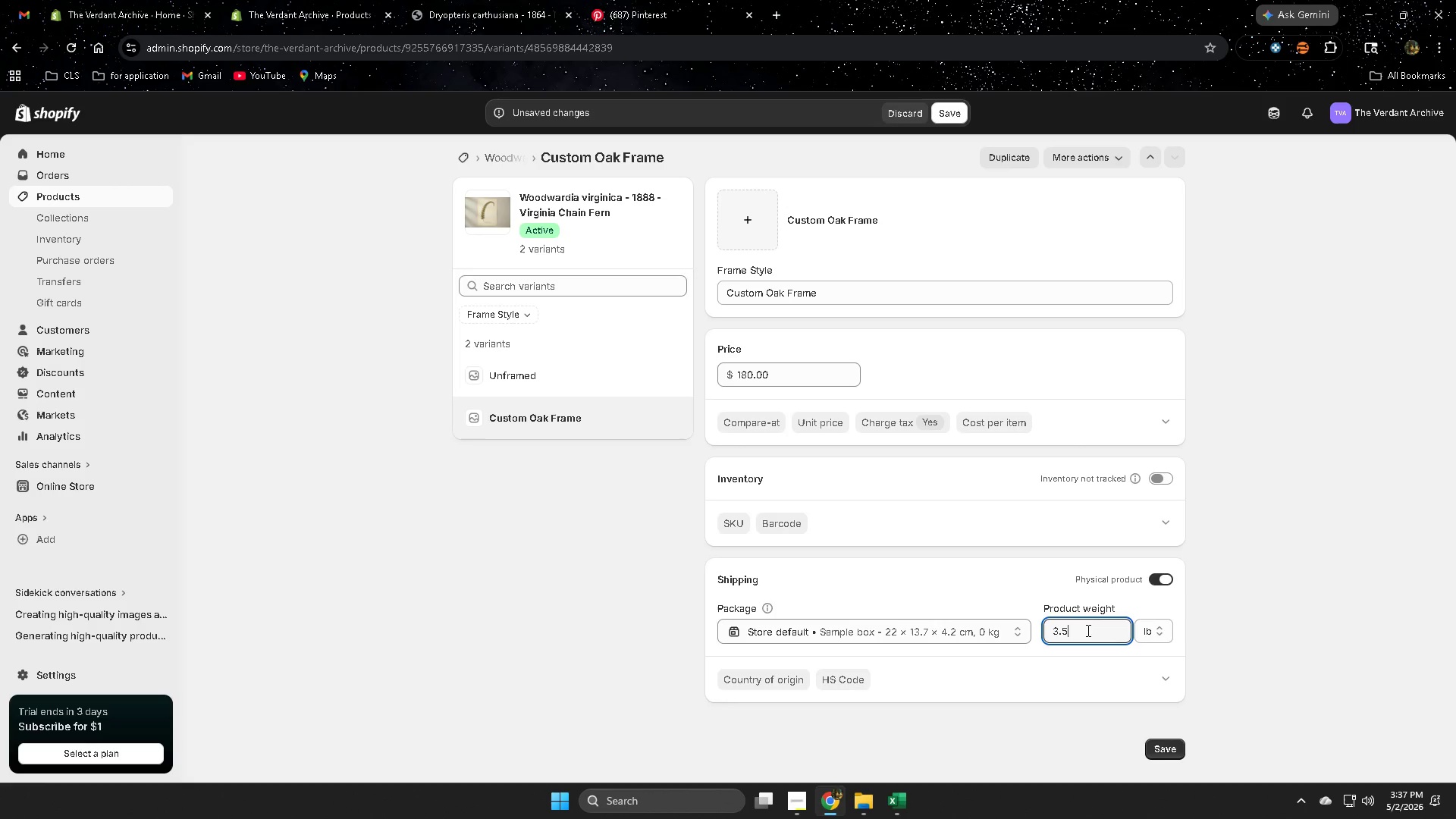 
key(Numpad5)
 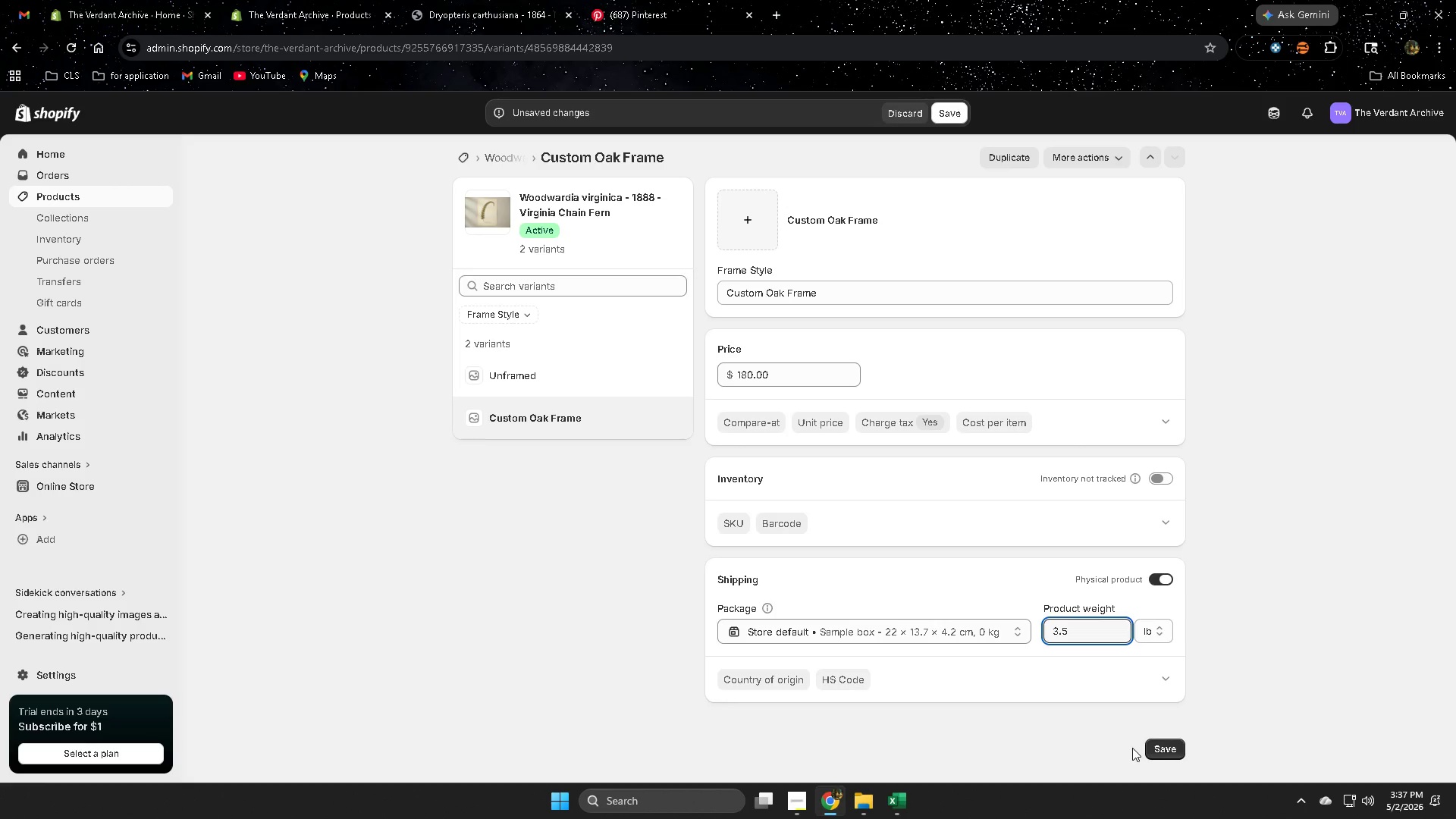 
left_click([1164, 754])
 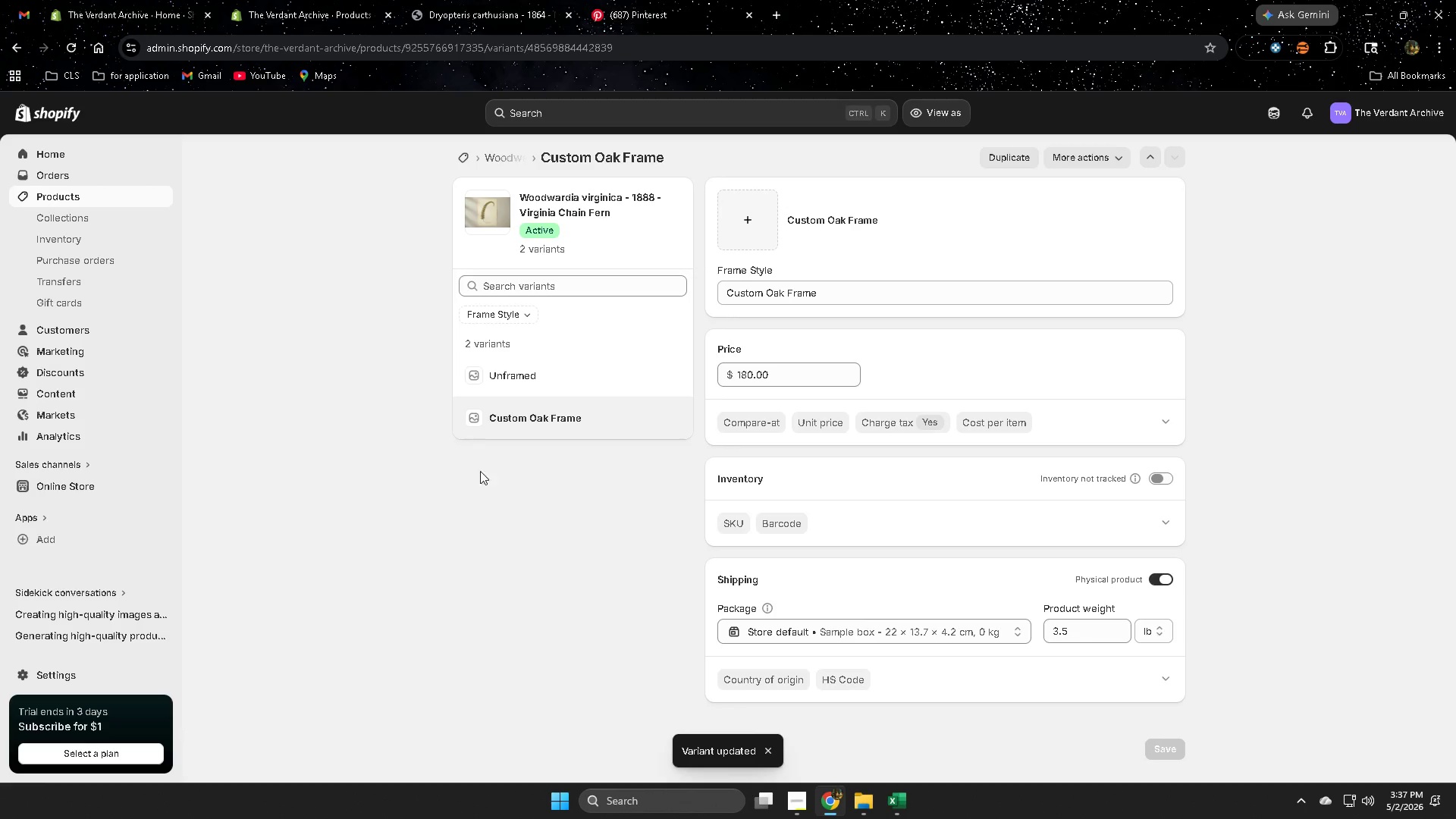 
wait(5.51)
 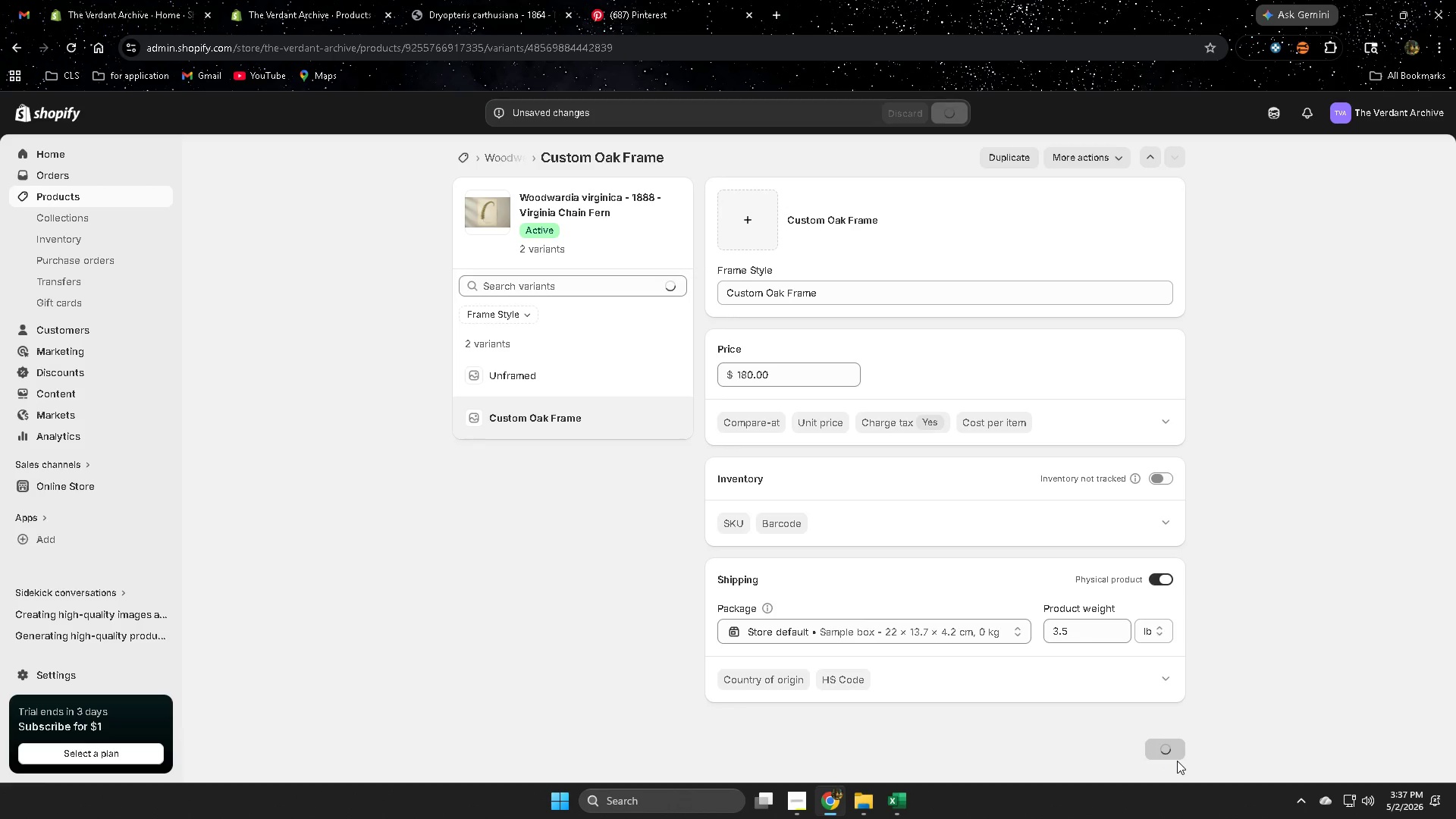 
left_click([97, 199])
 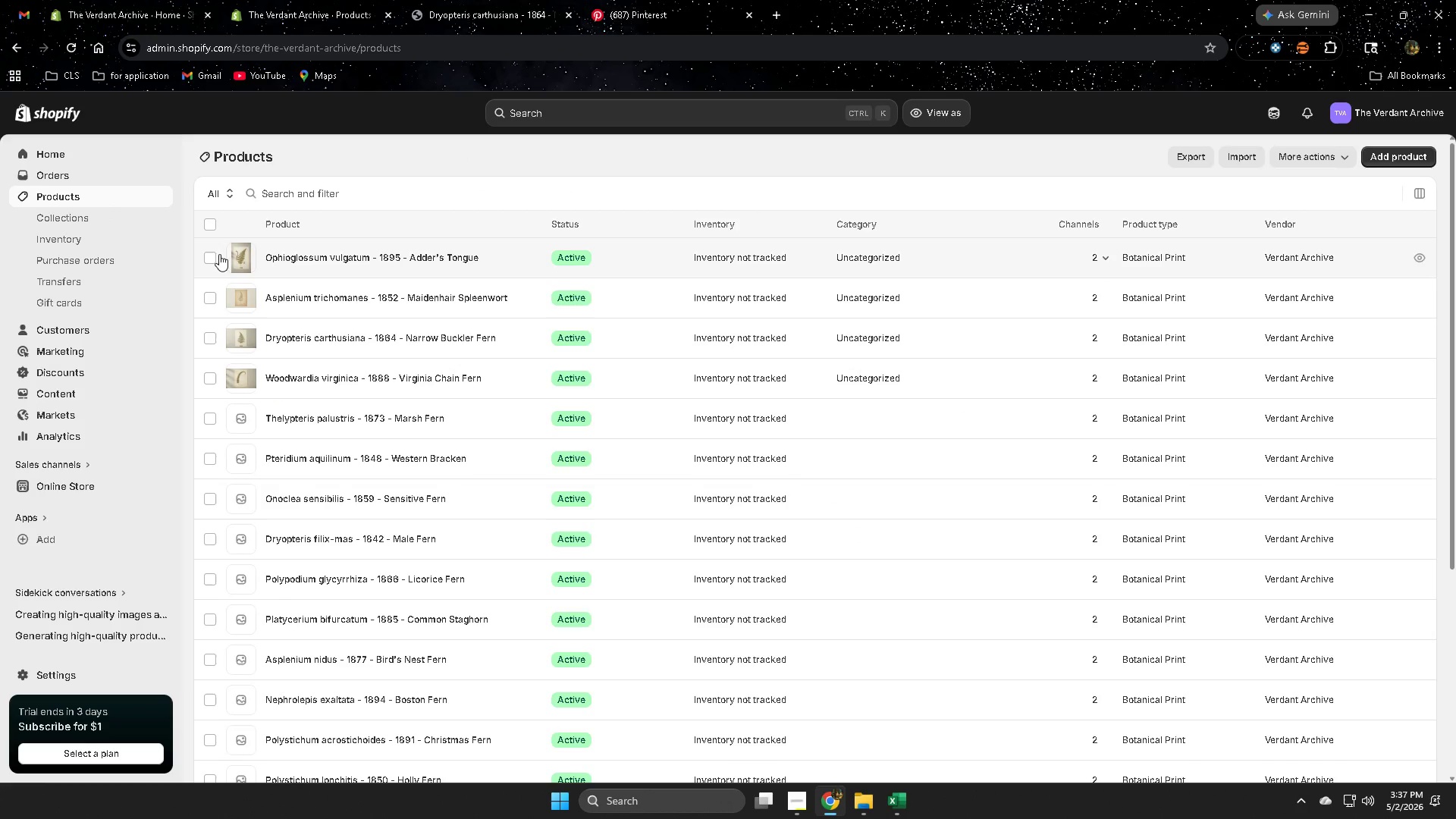 
left_click([211, 225])
 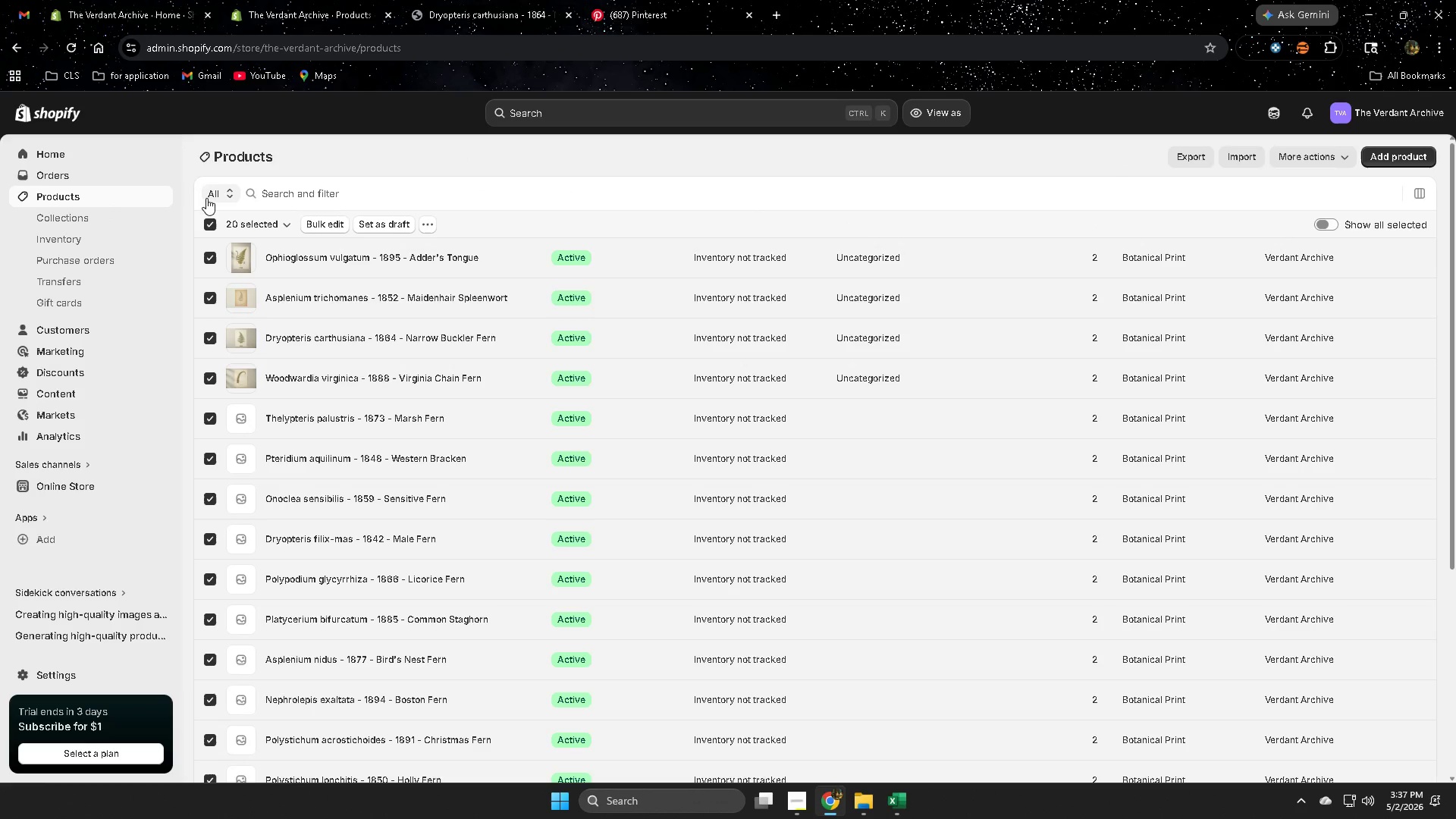 
left_click([315, 226])
 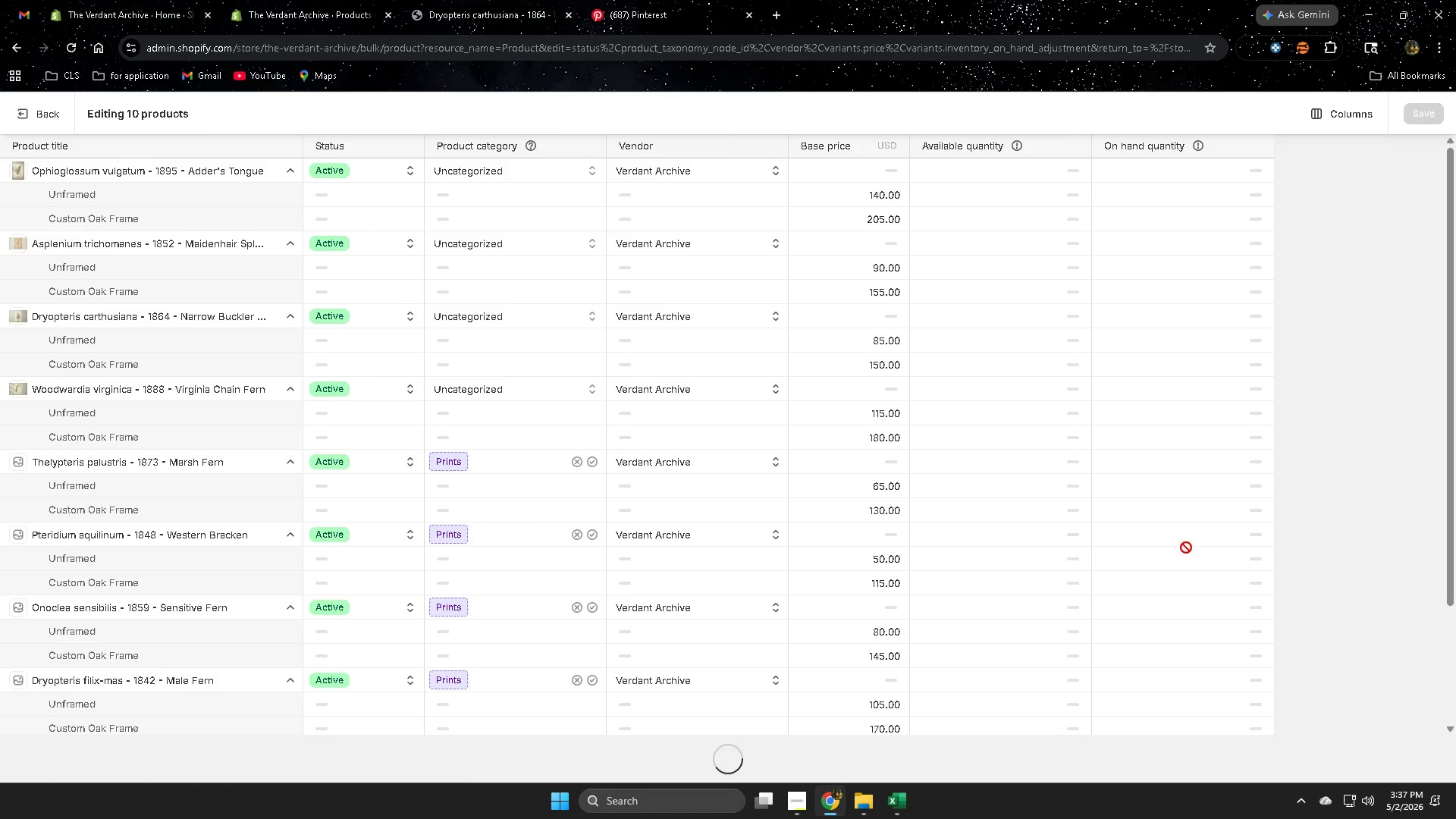 
scroll: coordinate [1006, 500], scroll_direction: up, amount: 2.0
 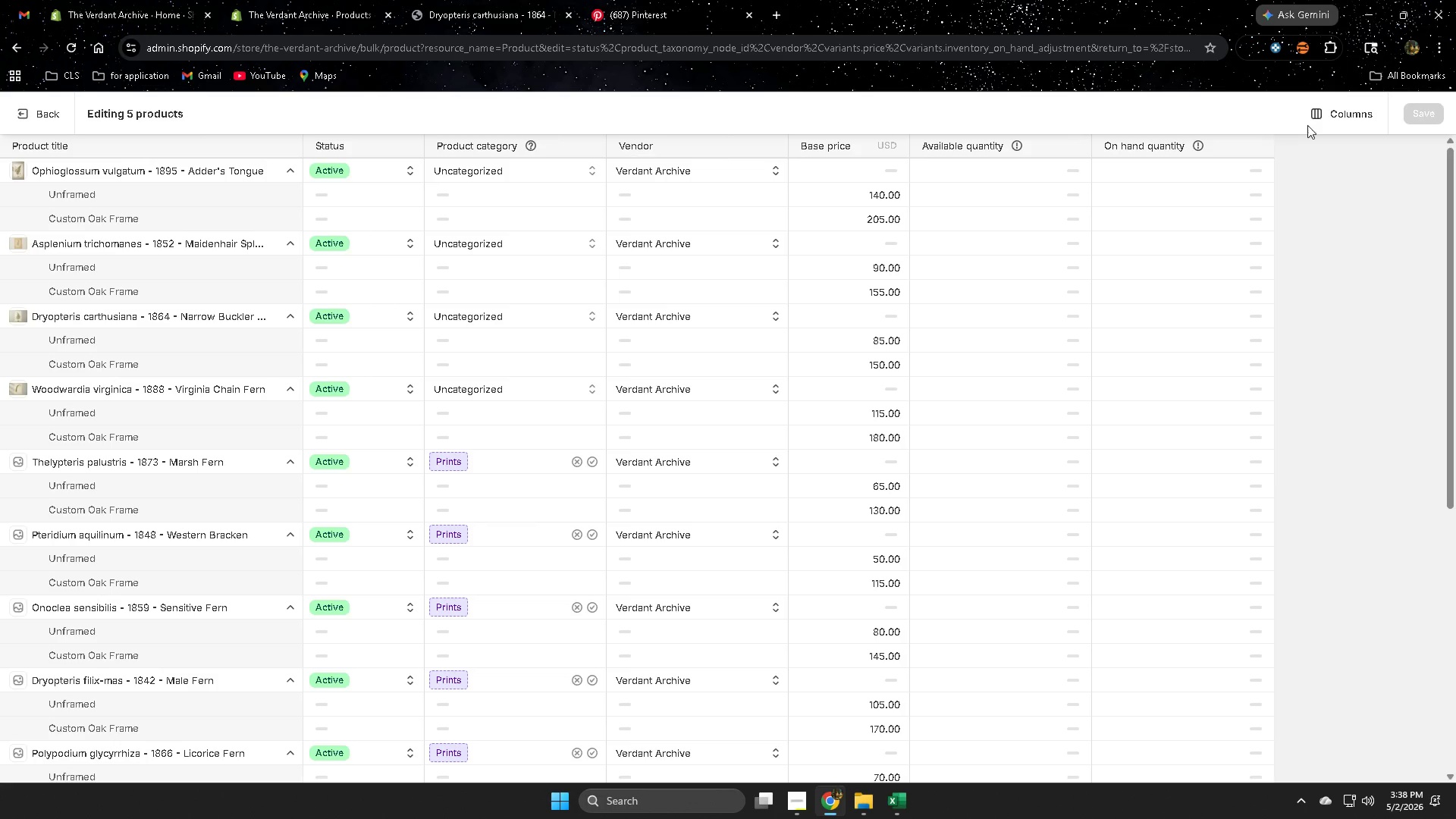 
left_click([1354, 121])
 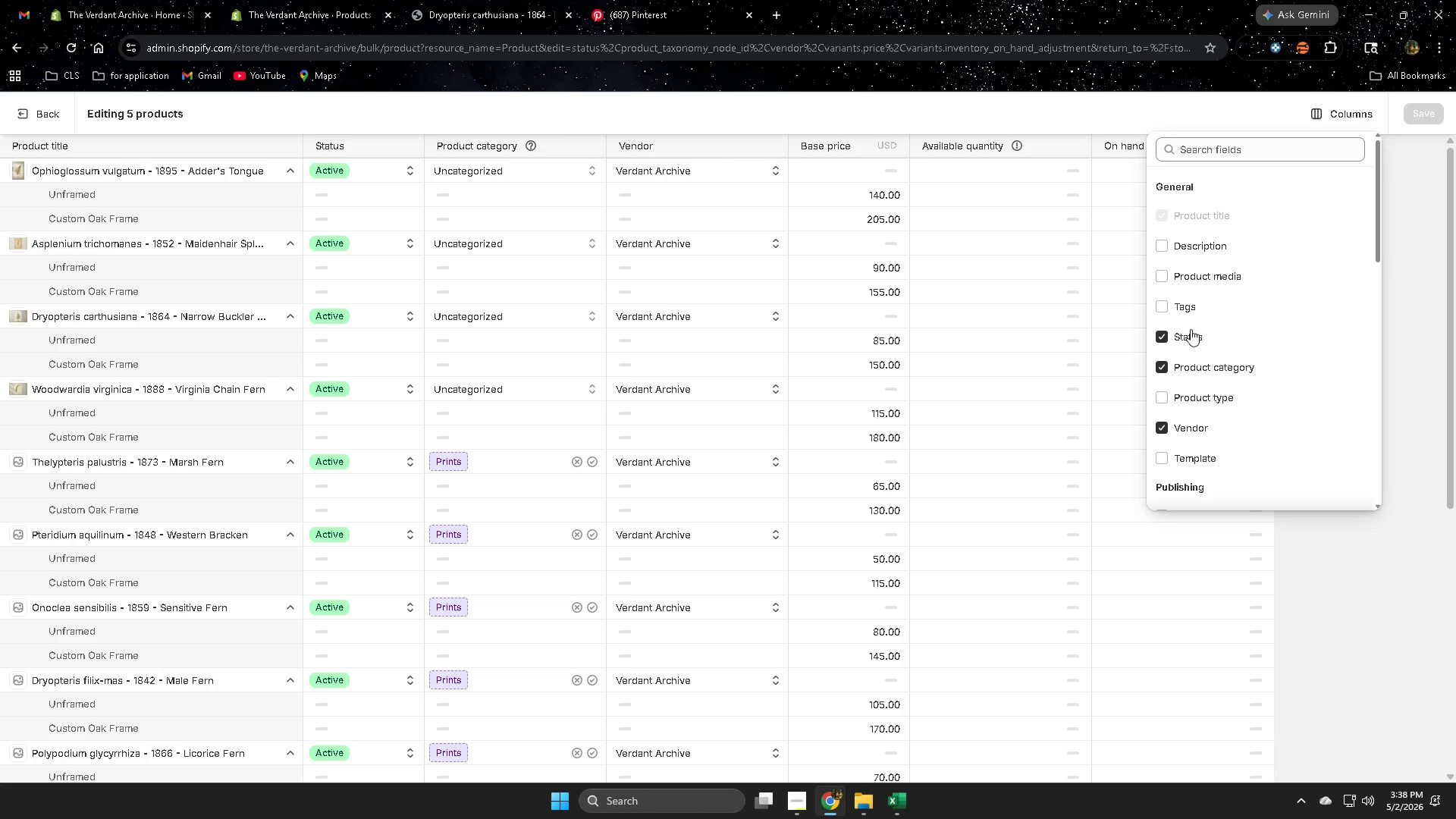 
left_click([1163, 305])
 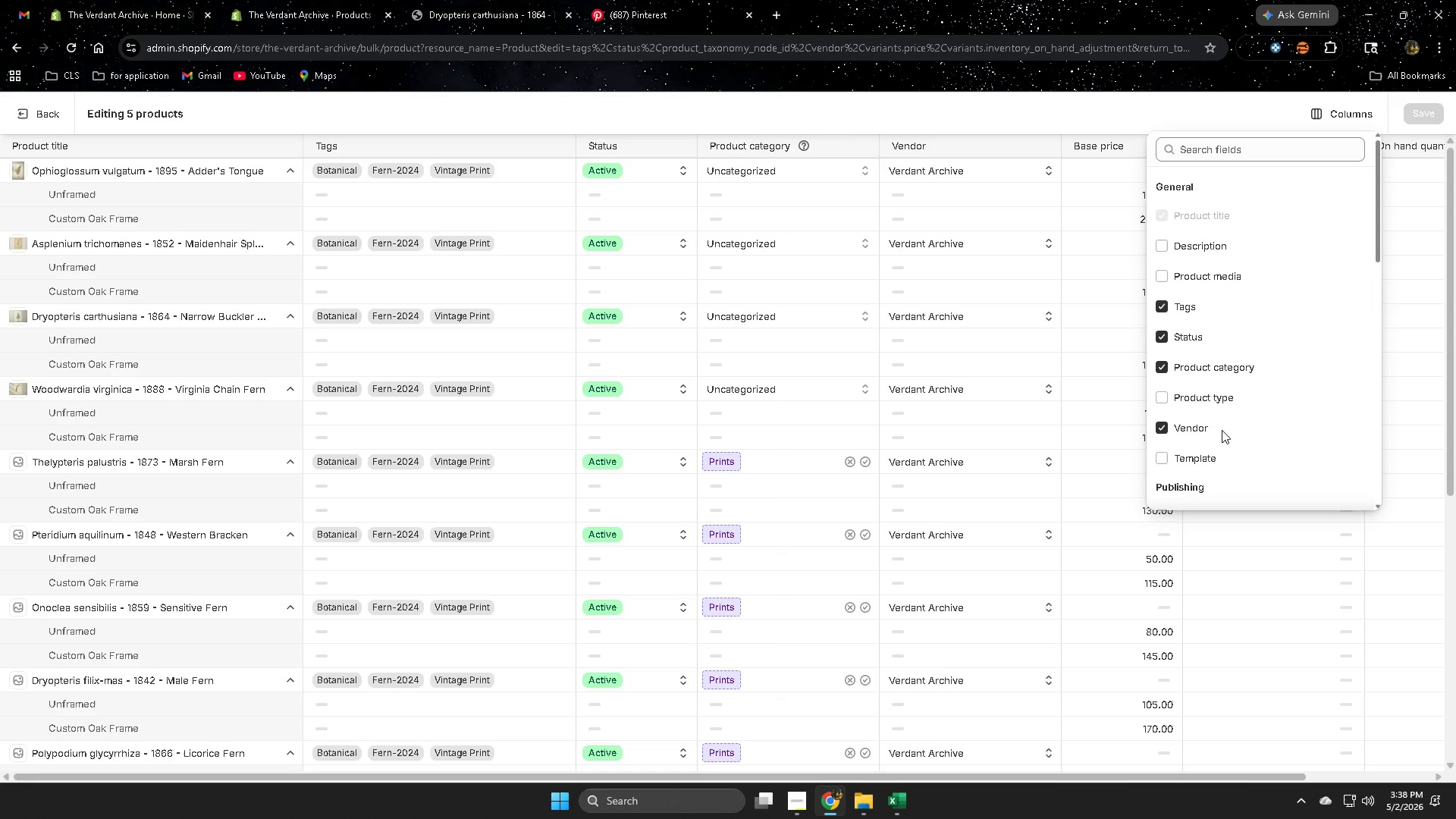 
scroll: coordinate [1222, 436], scroll_direction: down, amount: 4.0
 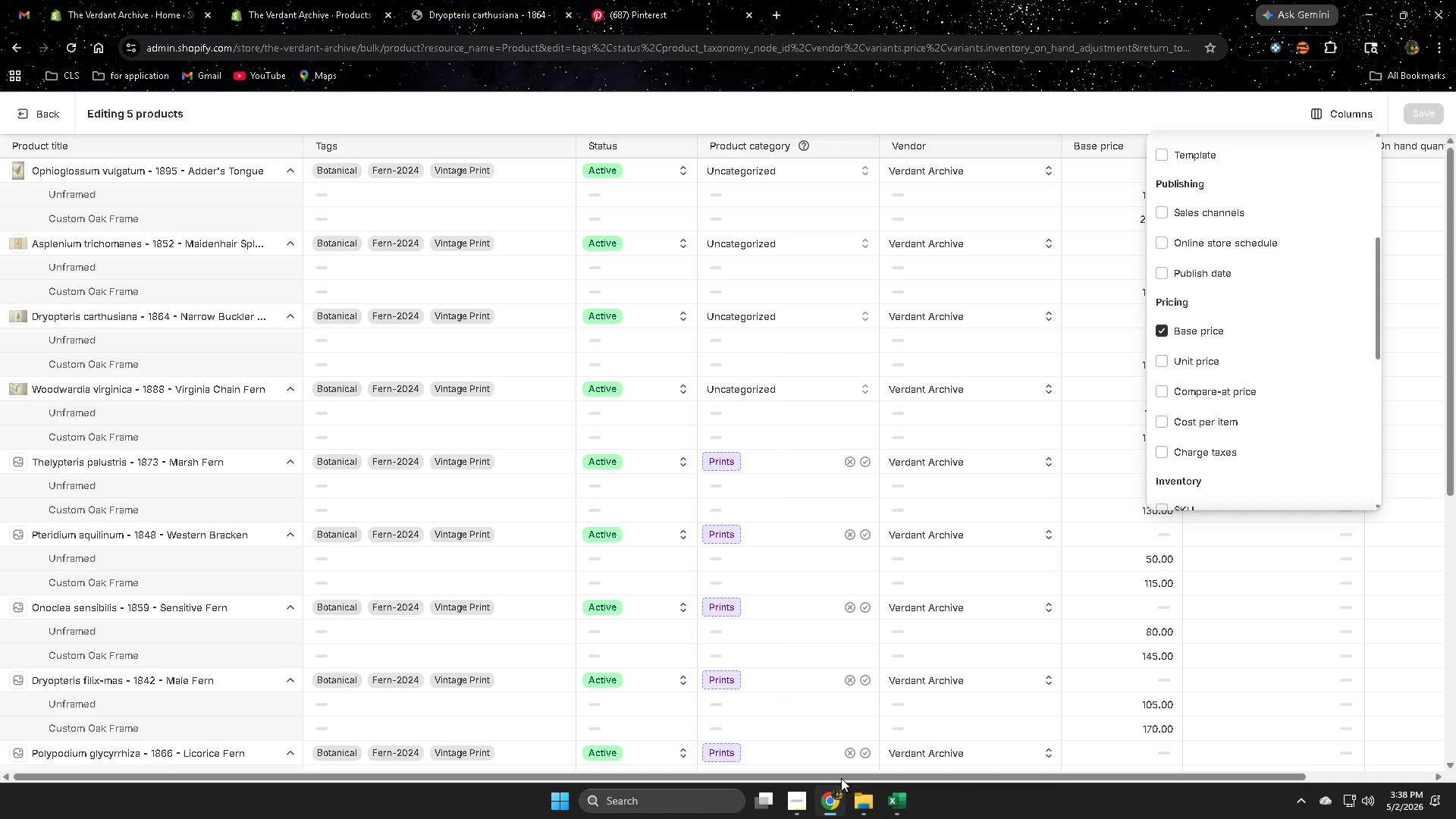 
left_click([798, 799])